 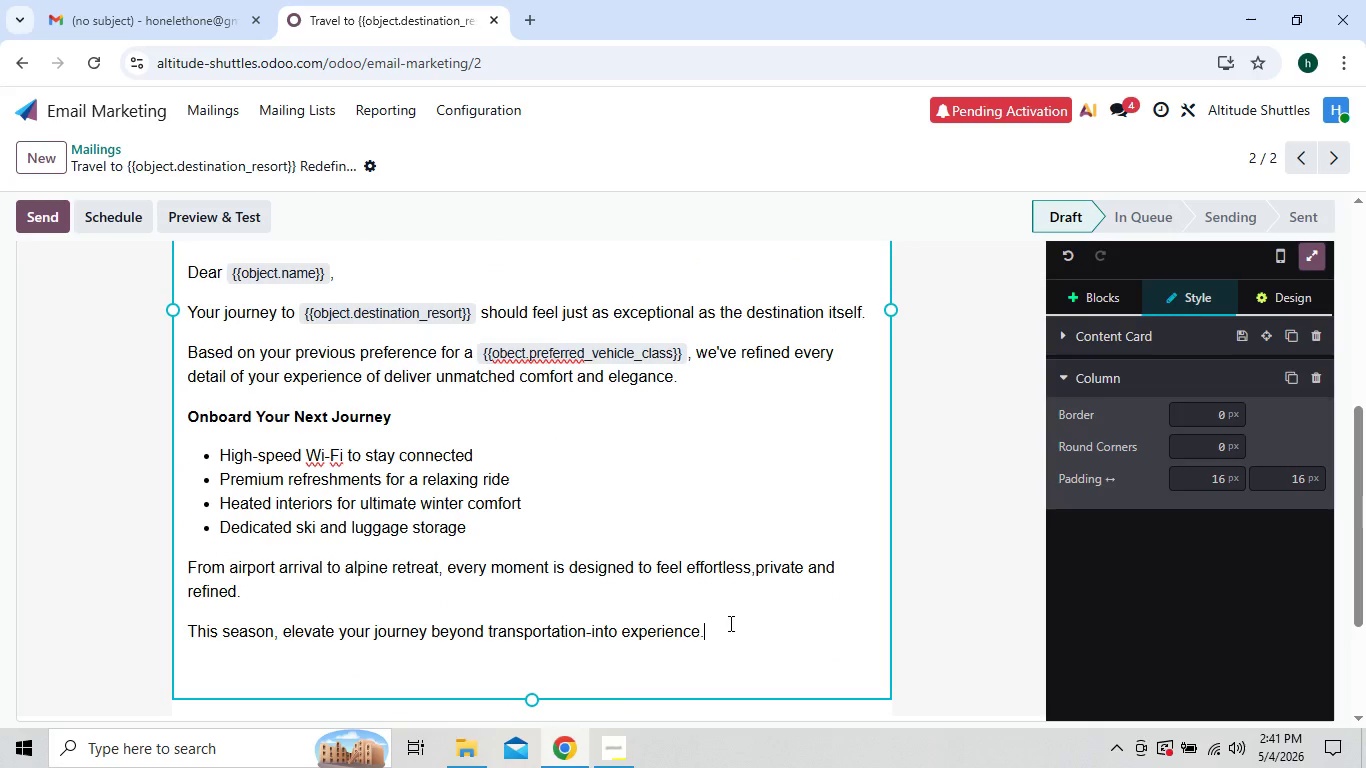 
key(Enter)
 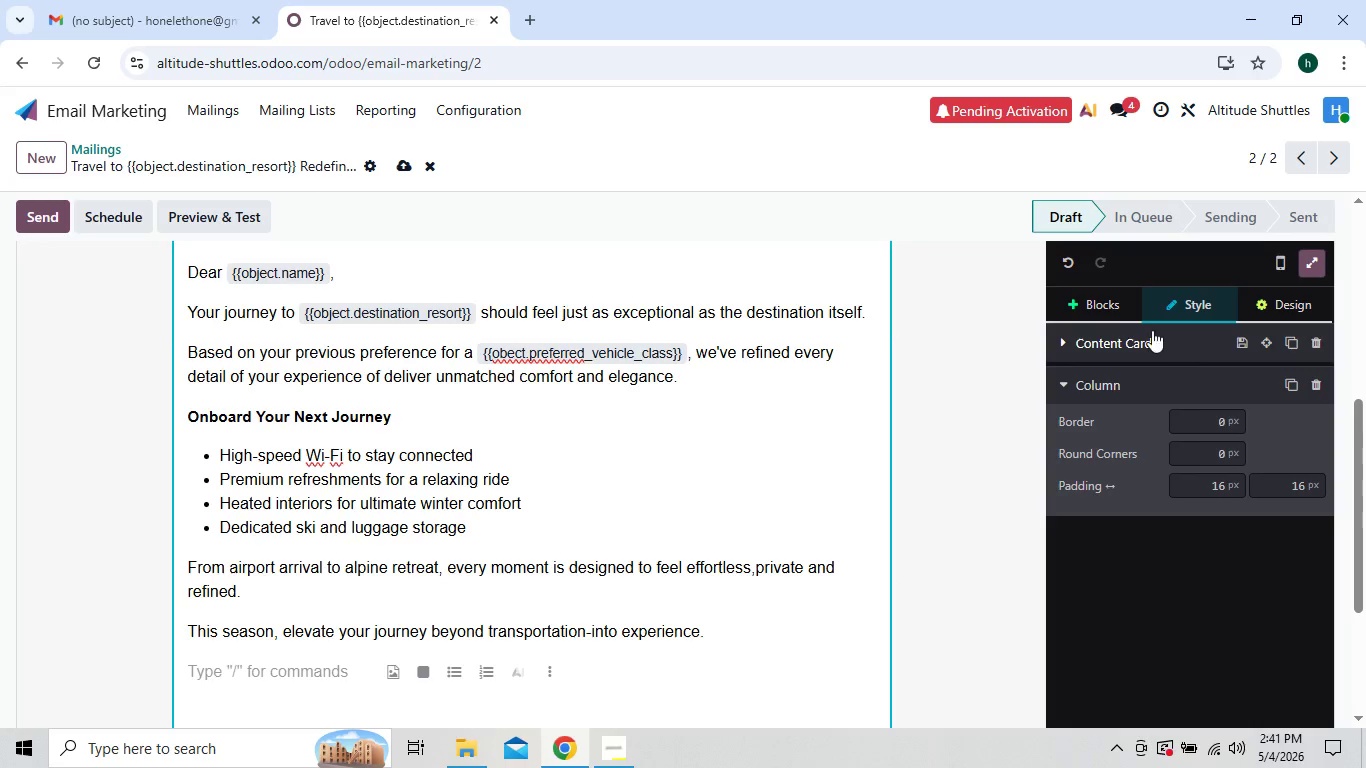 
left_click([1113, 318])
 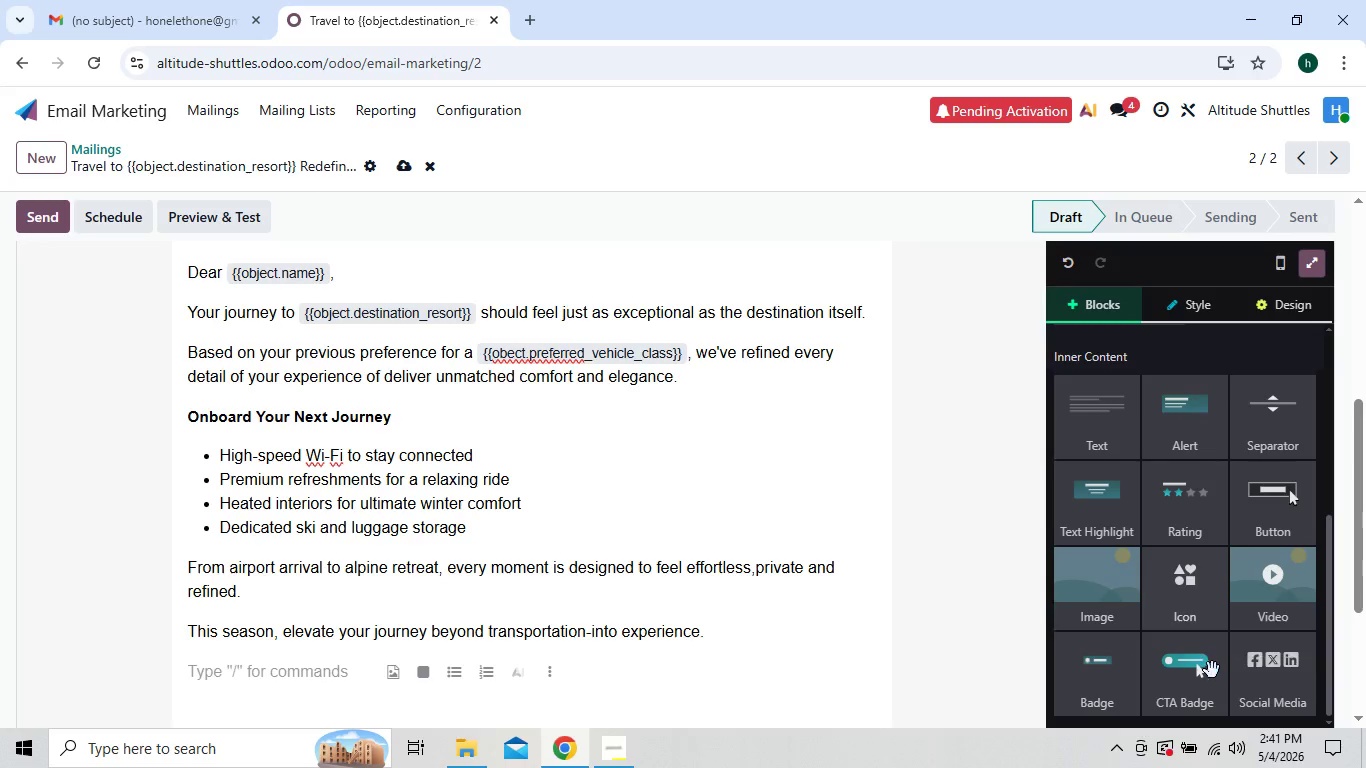 
wait(6.77)
 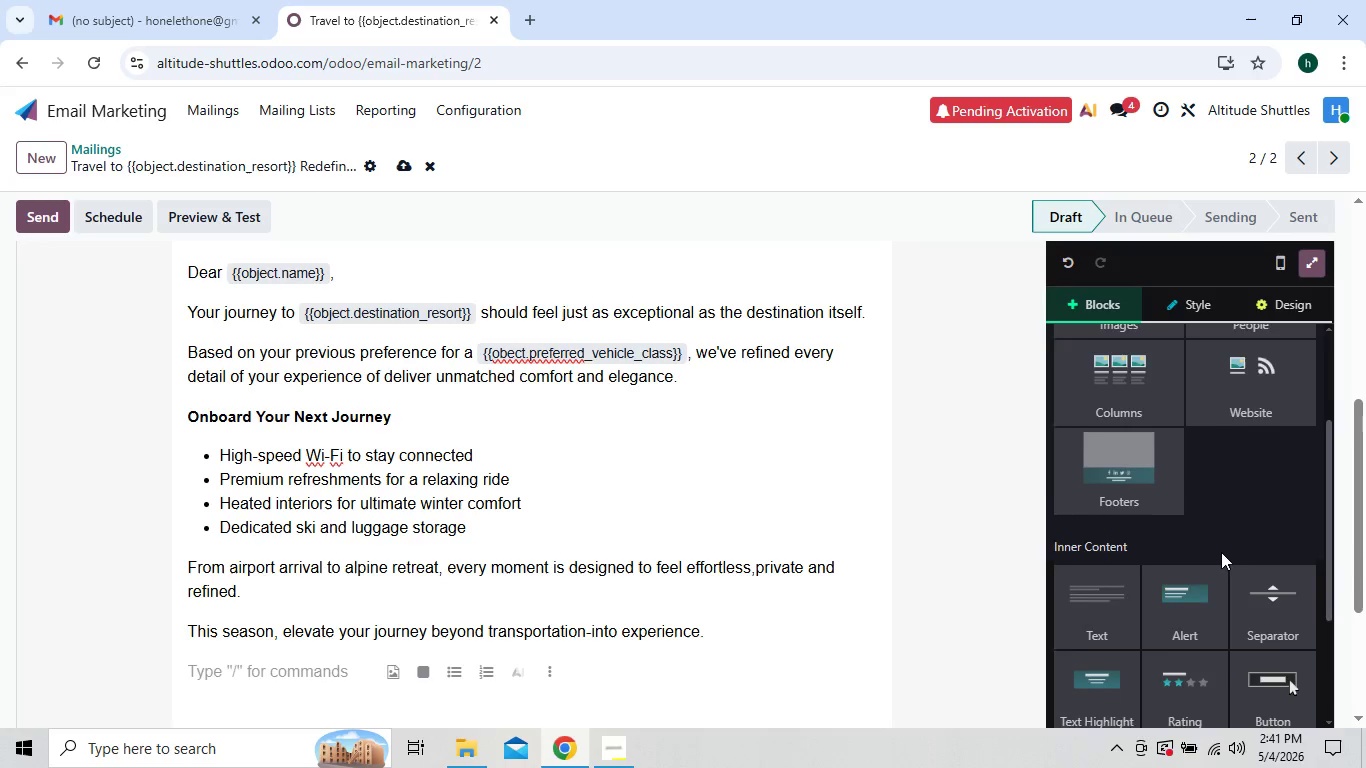 
left_click_drag(start_coordinate=[1199, 675], to_coordinate=[797, 517])
 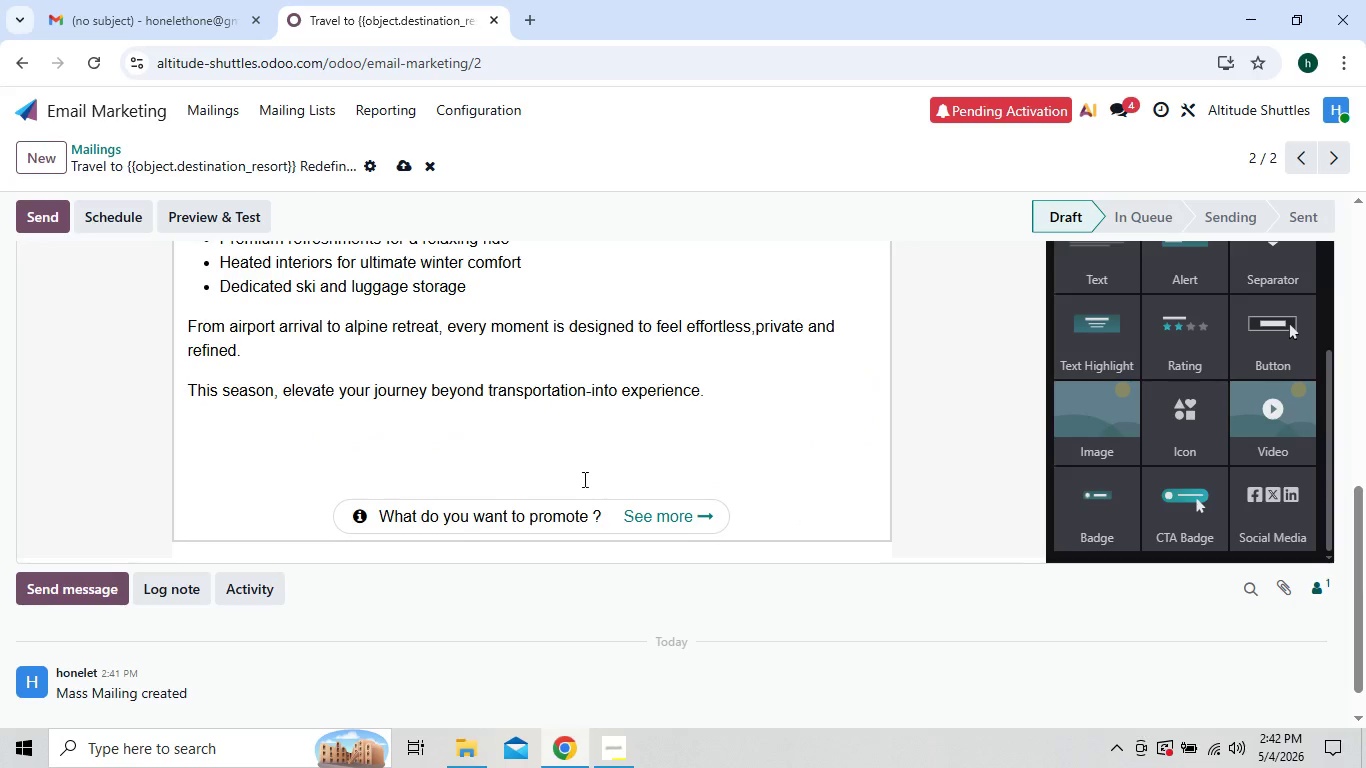 
left_click([576, 475])
 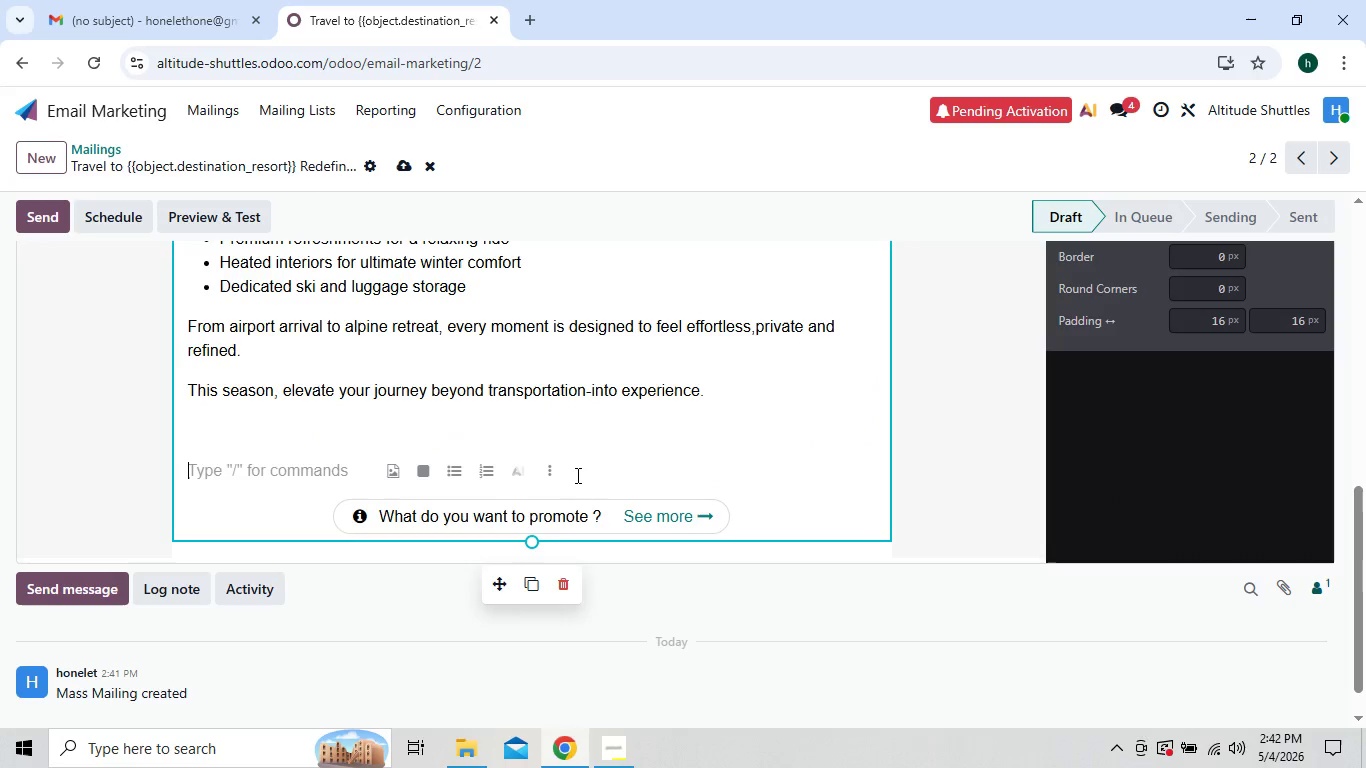 
key(Backspace)
 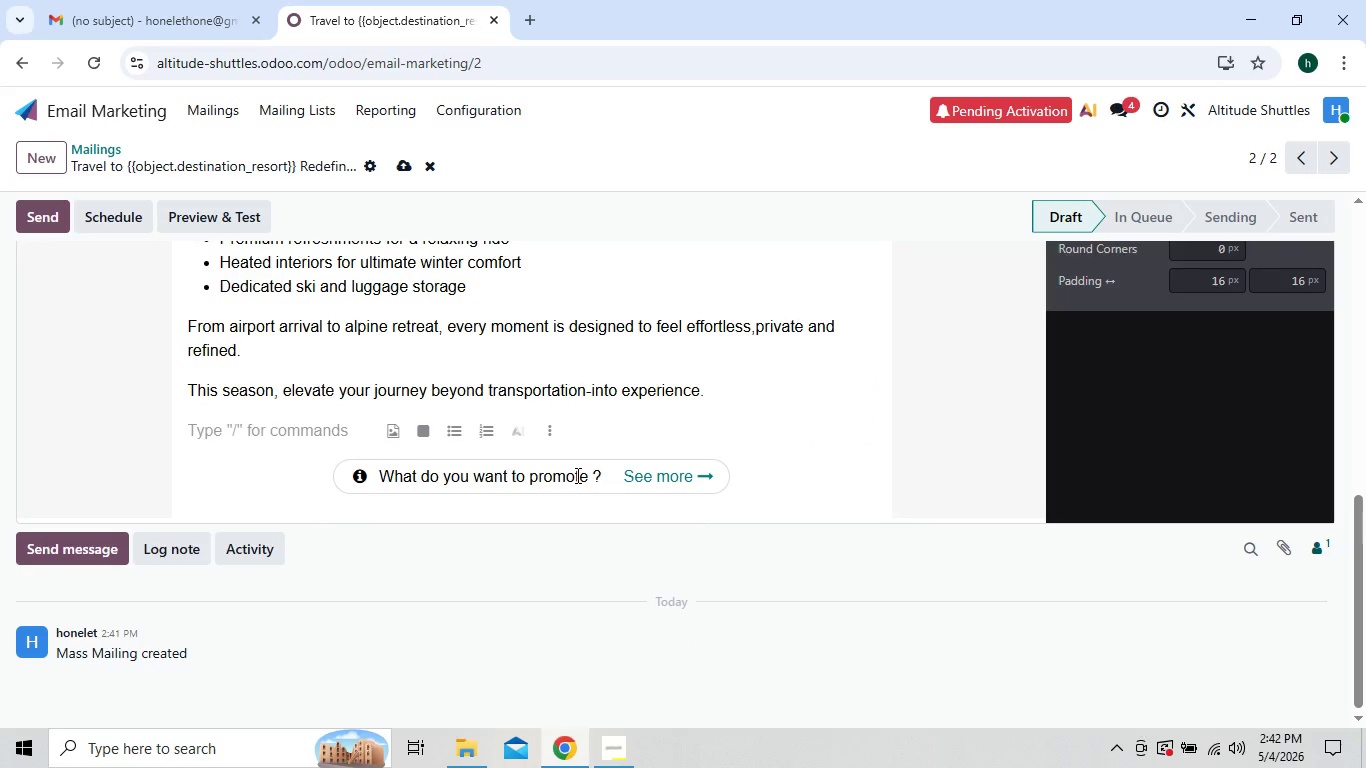 
key(Backspace)
 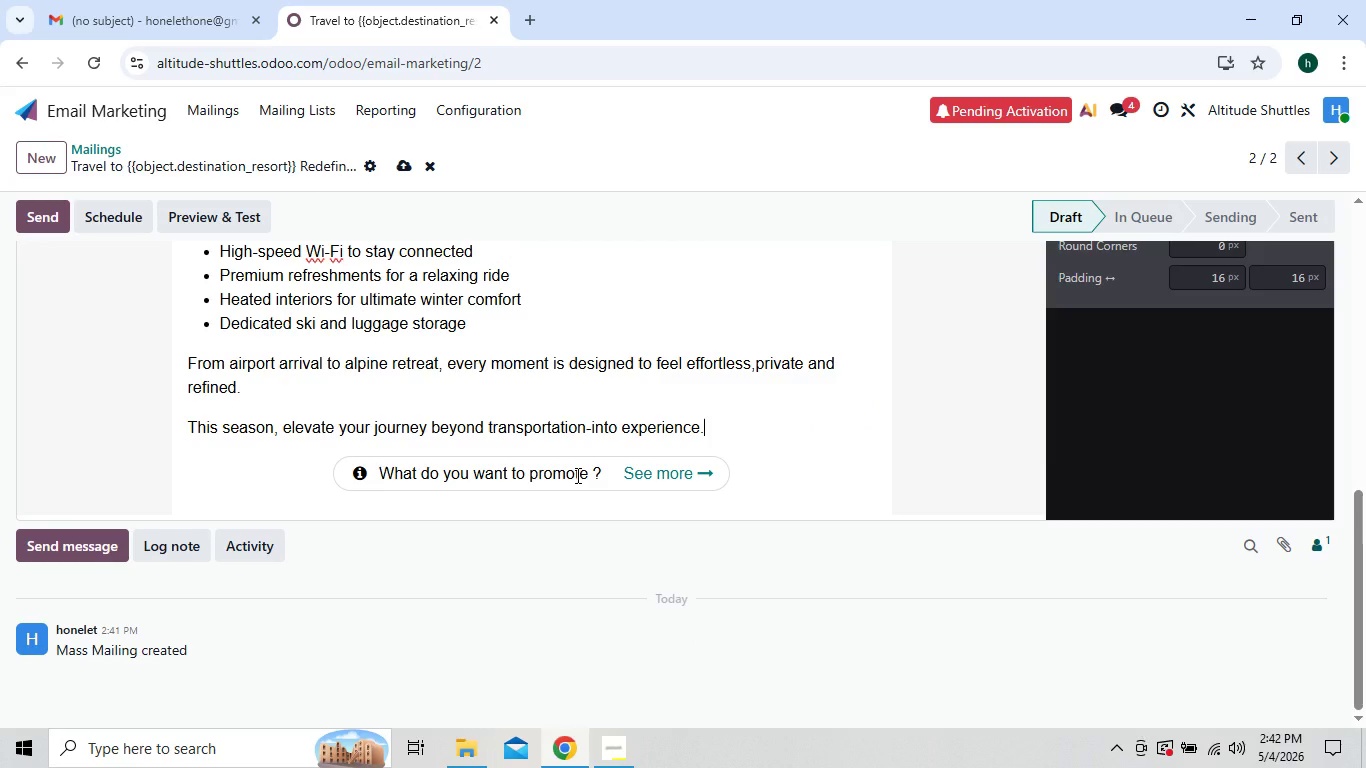 
wait(8.62)
 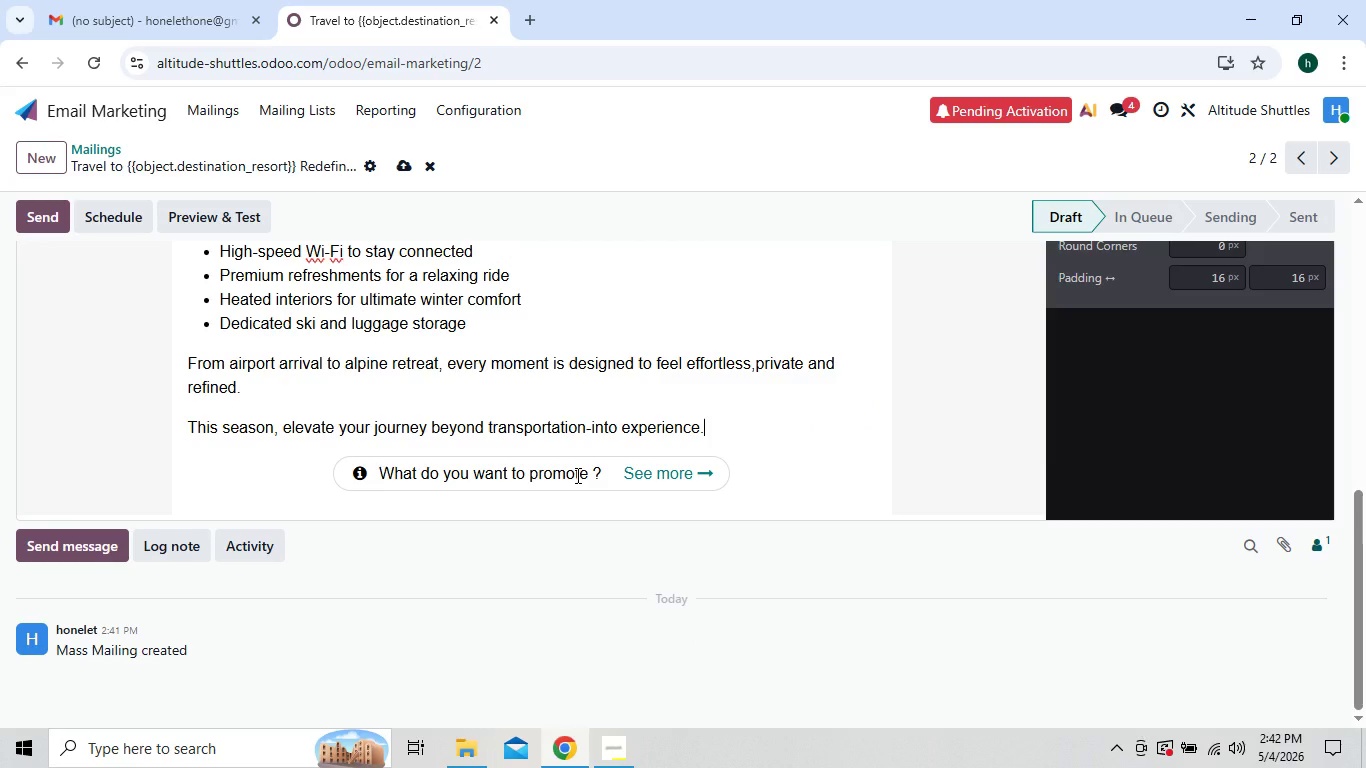 
left_click([621, 738])